 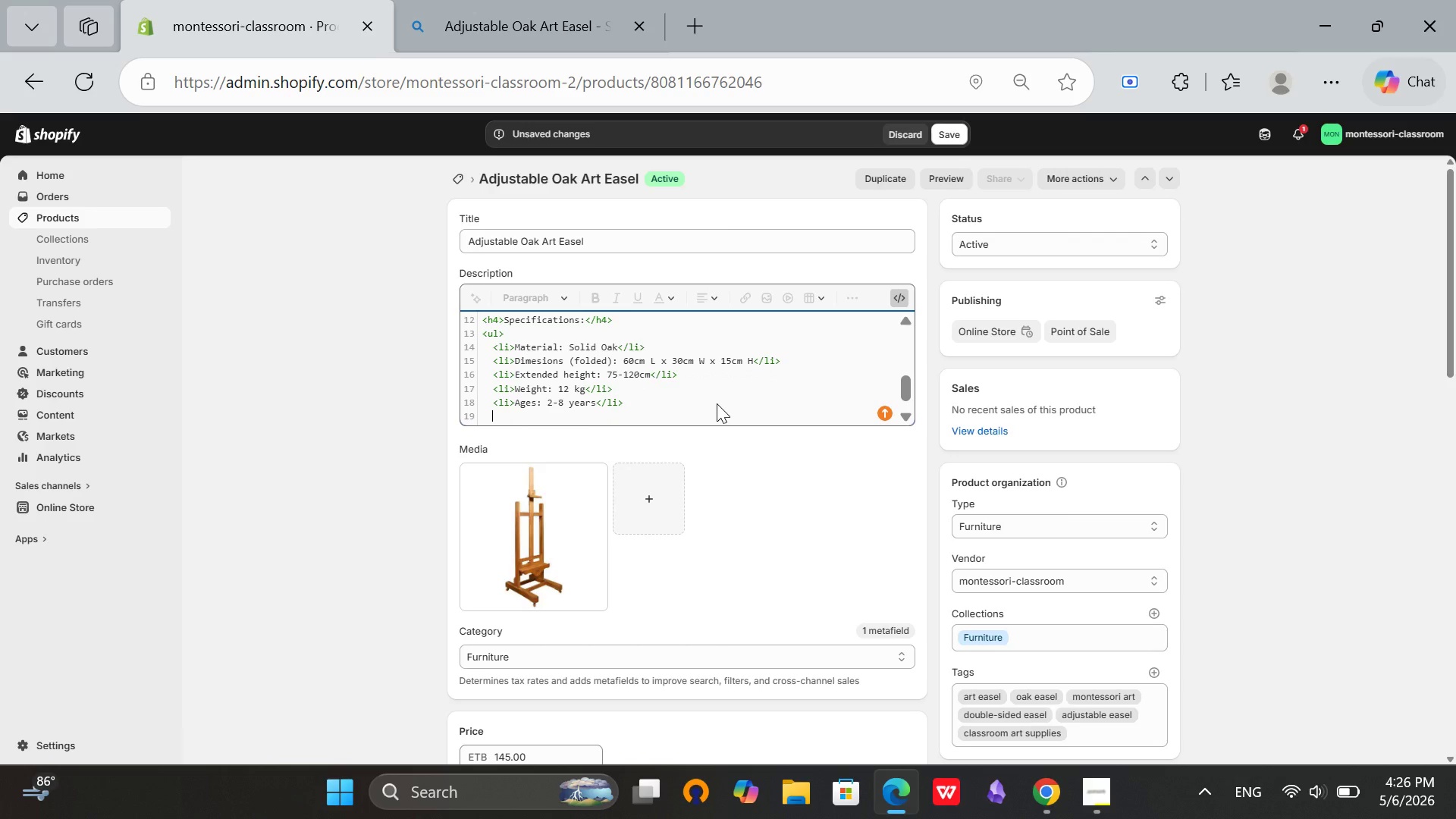 
key(Backspace)
type(</ul>)
 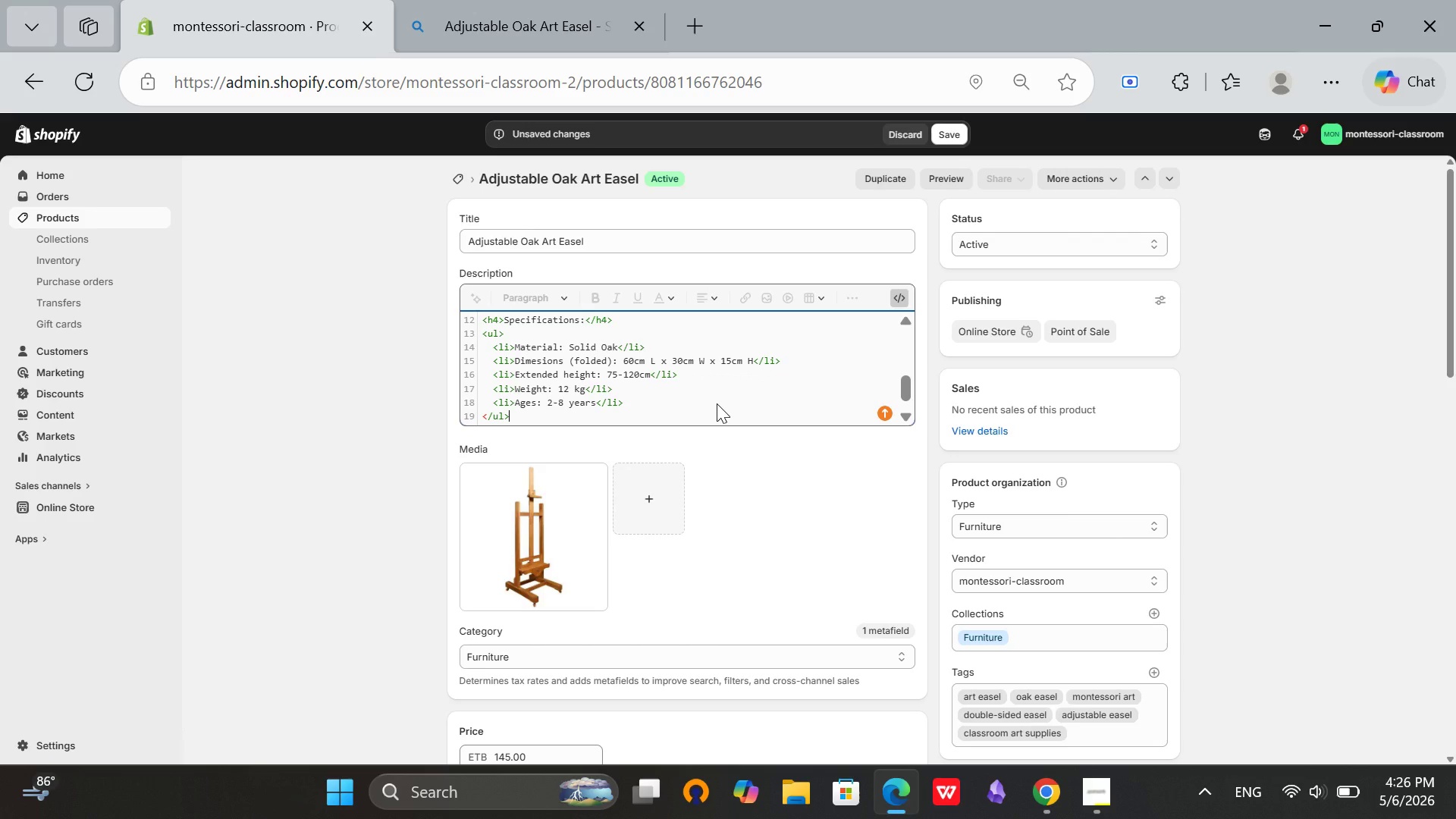 
key(Enter)
 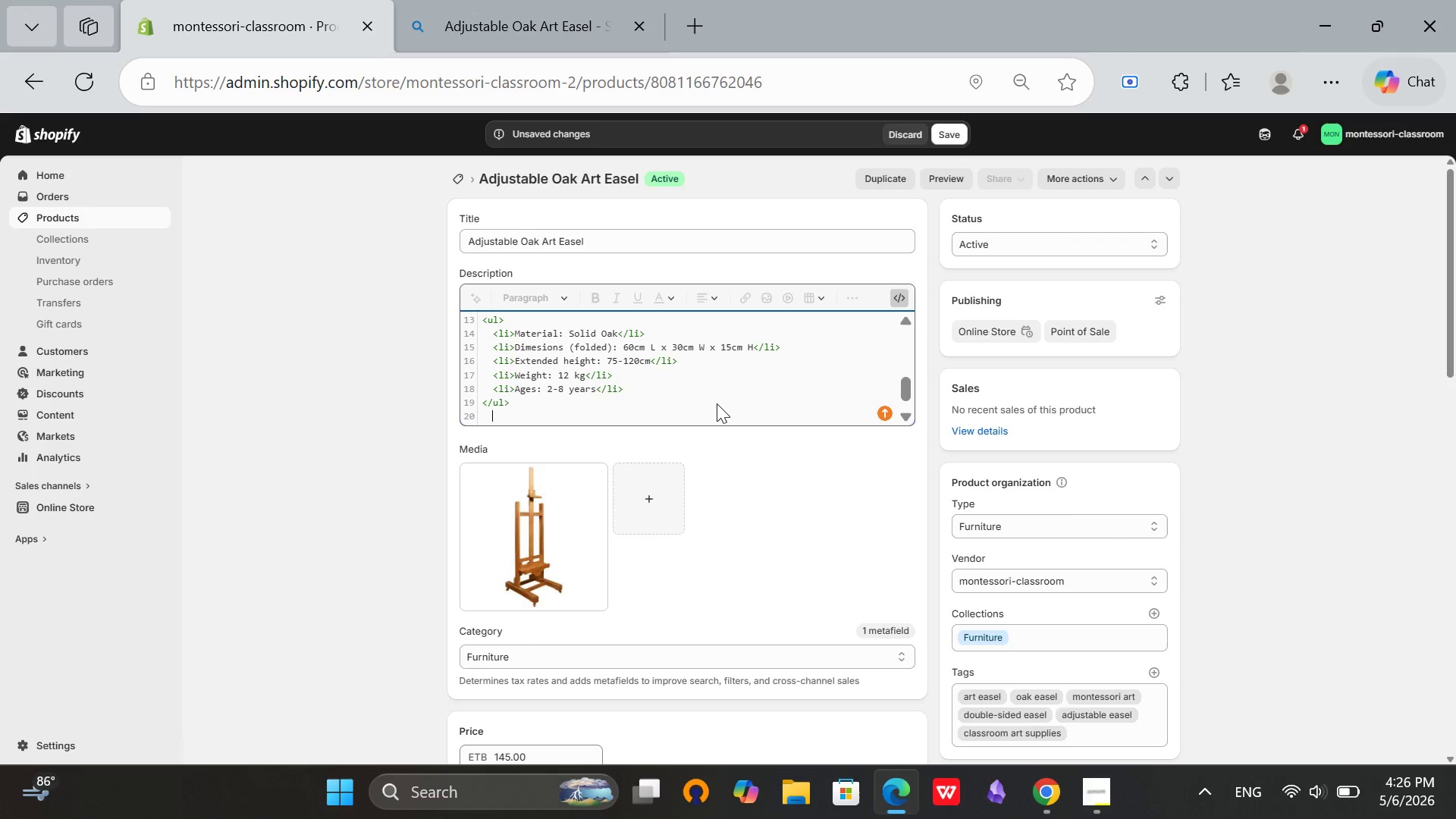 
key(Backspace)
 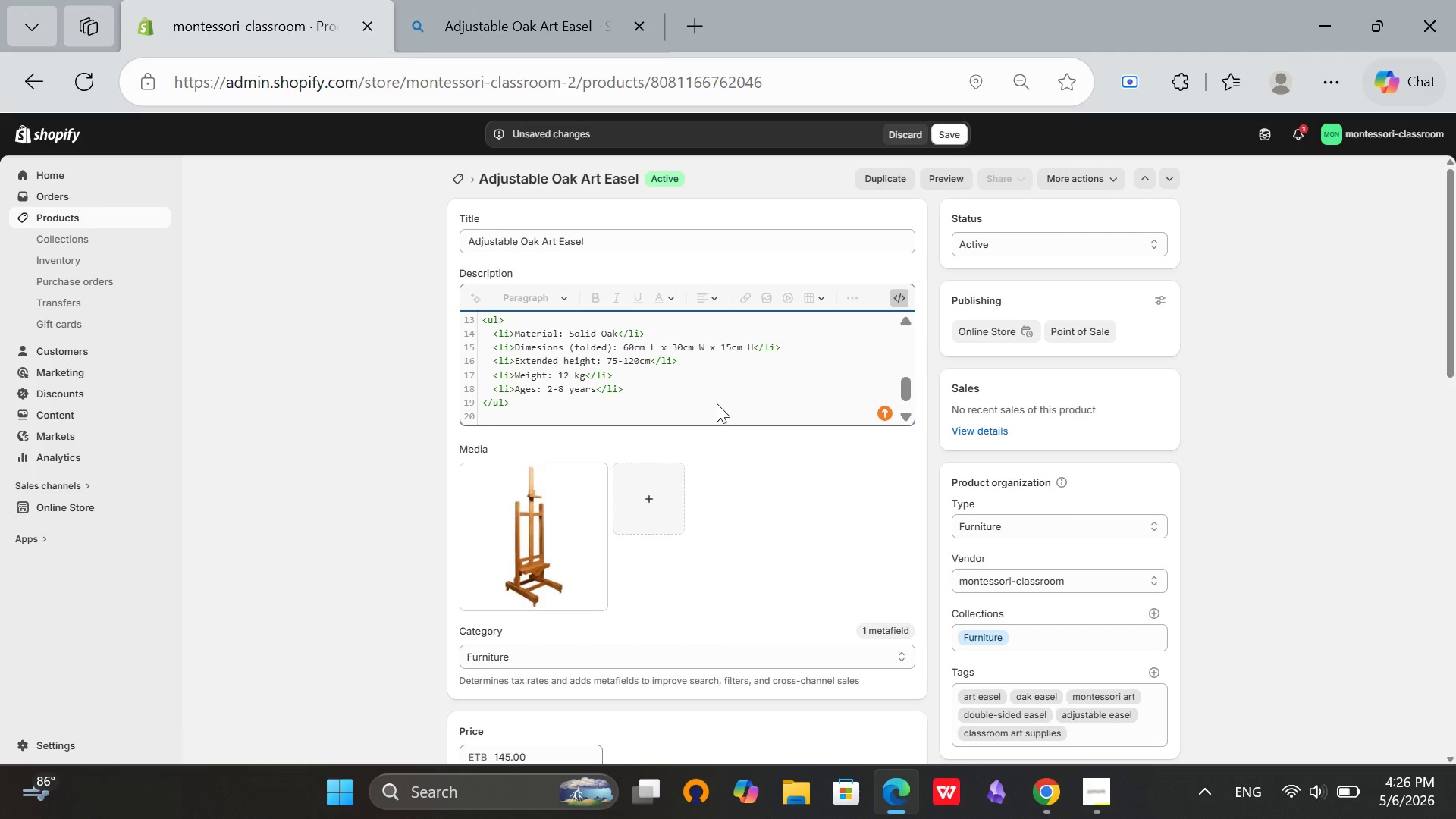 
type(<p><strong>)
 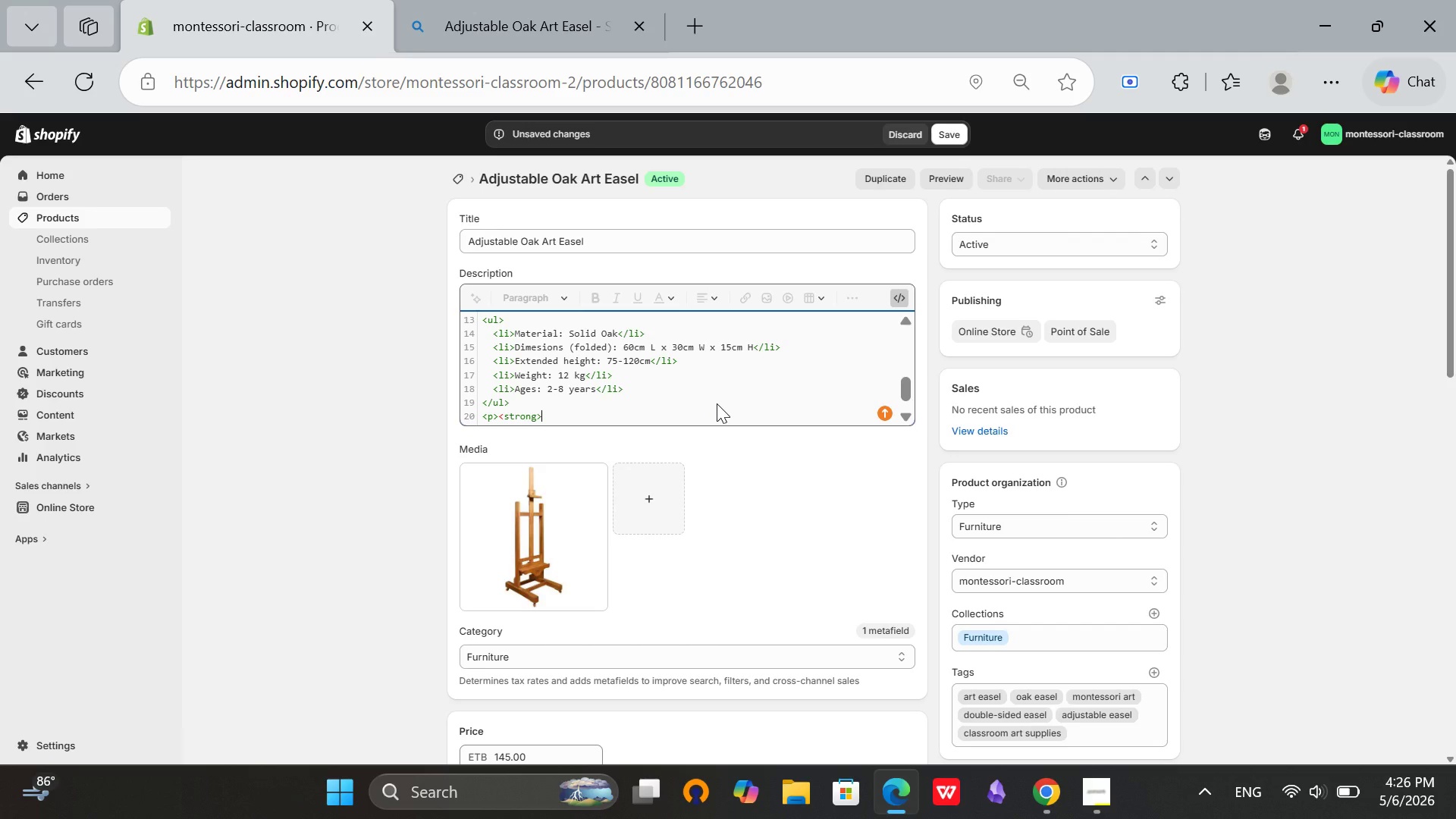 
wait(8.89)
 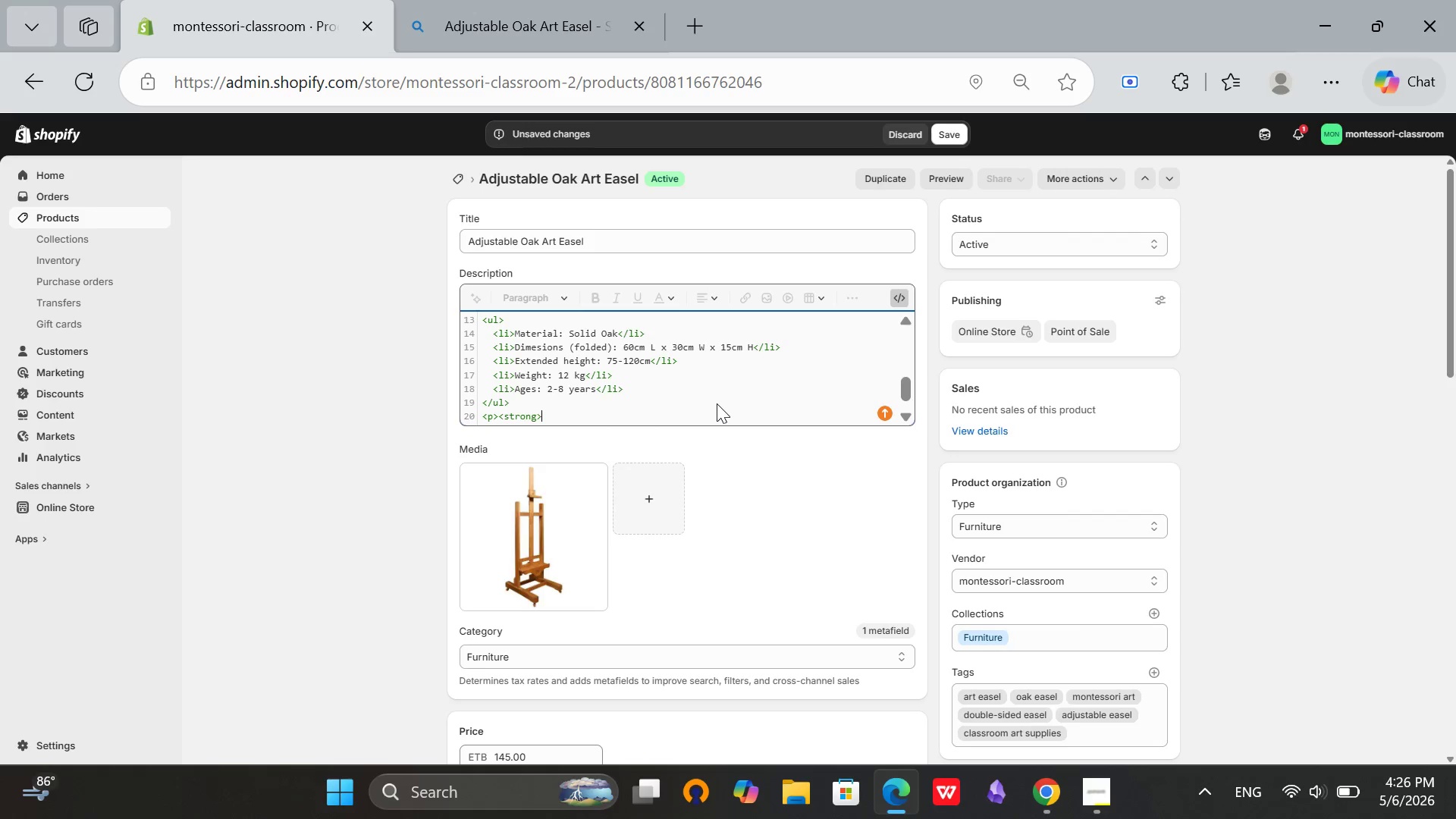 
type(Montessori Alignment:</strong>)
 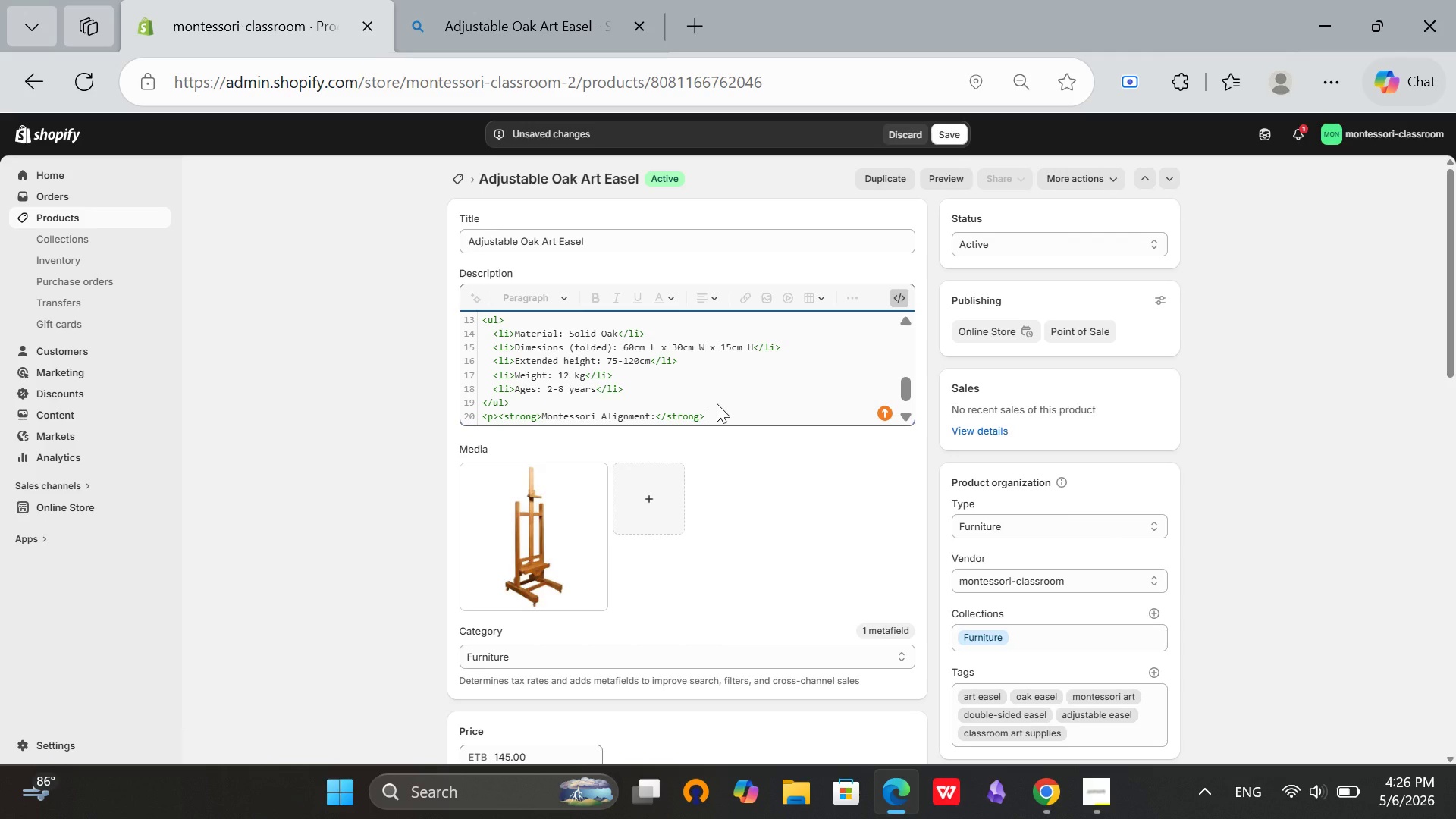 